 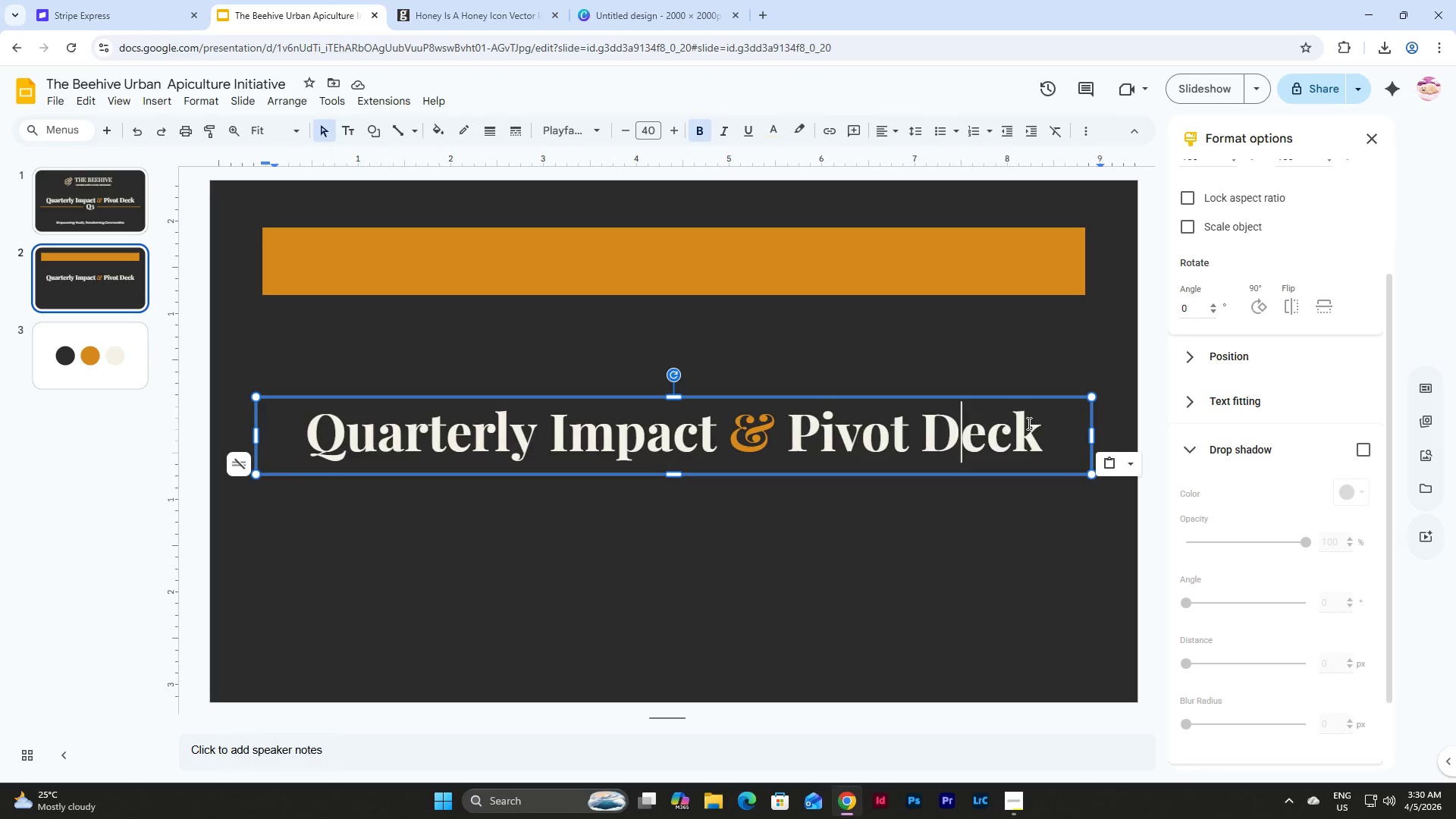 
left_click_drag(start_coordinate=[1066, 433], to_coordinate=[331, 409])
 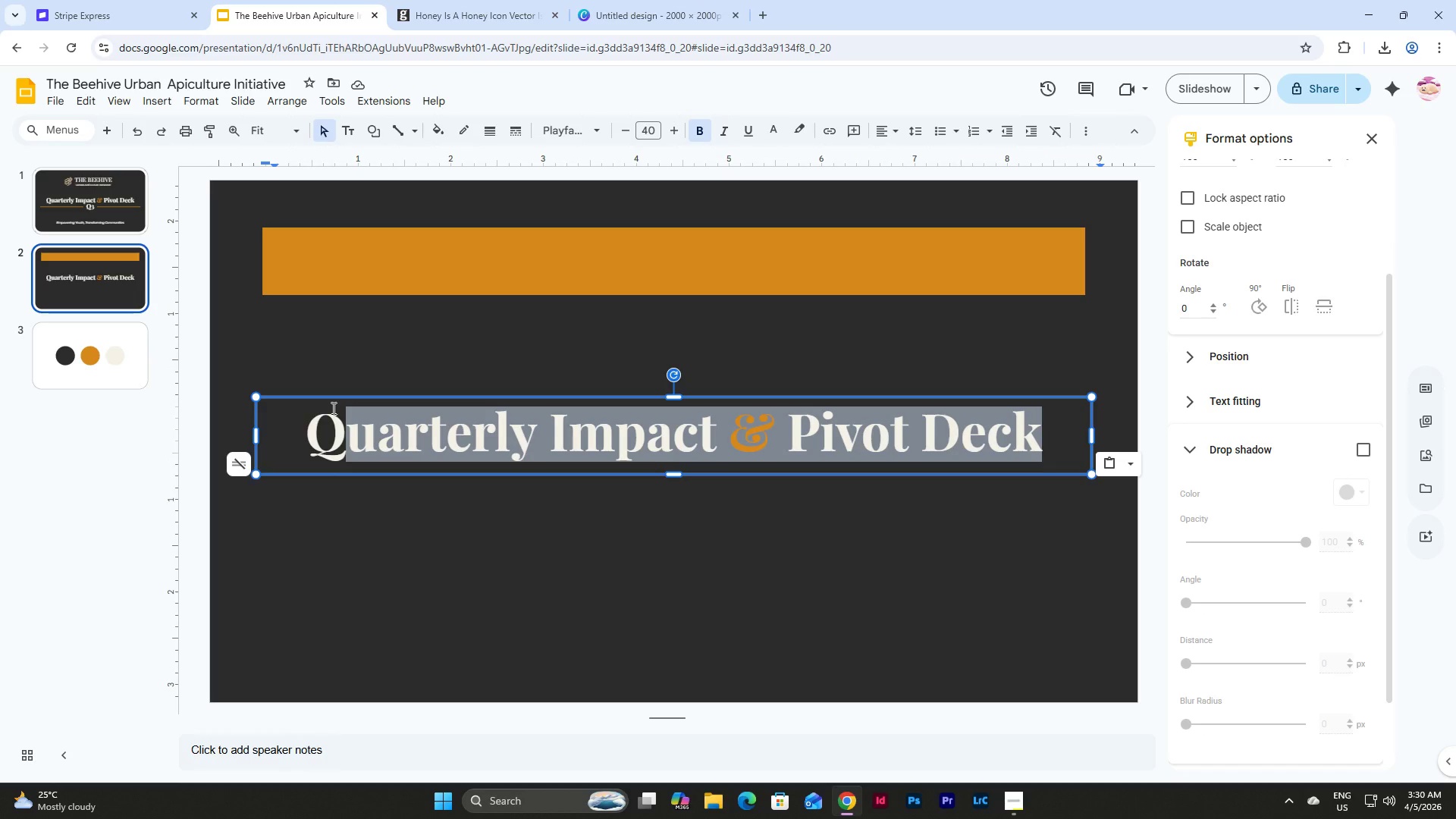 
wait(19.11)
 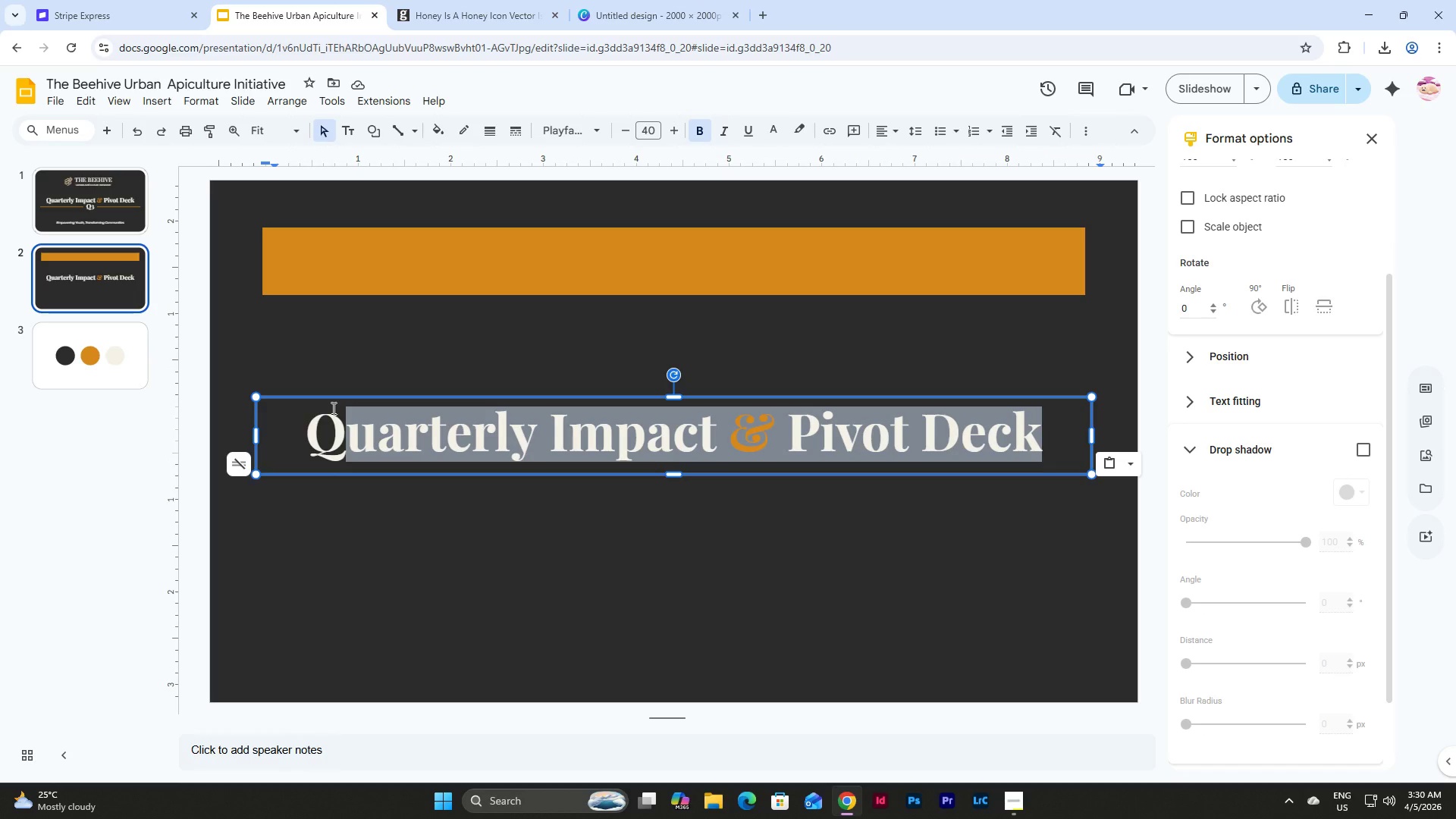 
left_click([113, 192])
 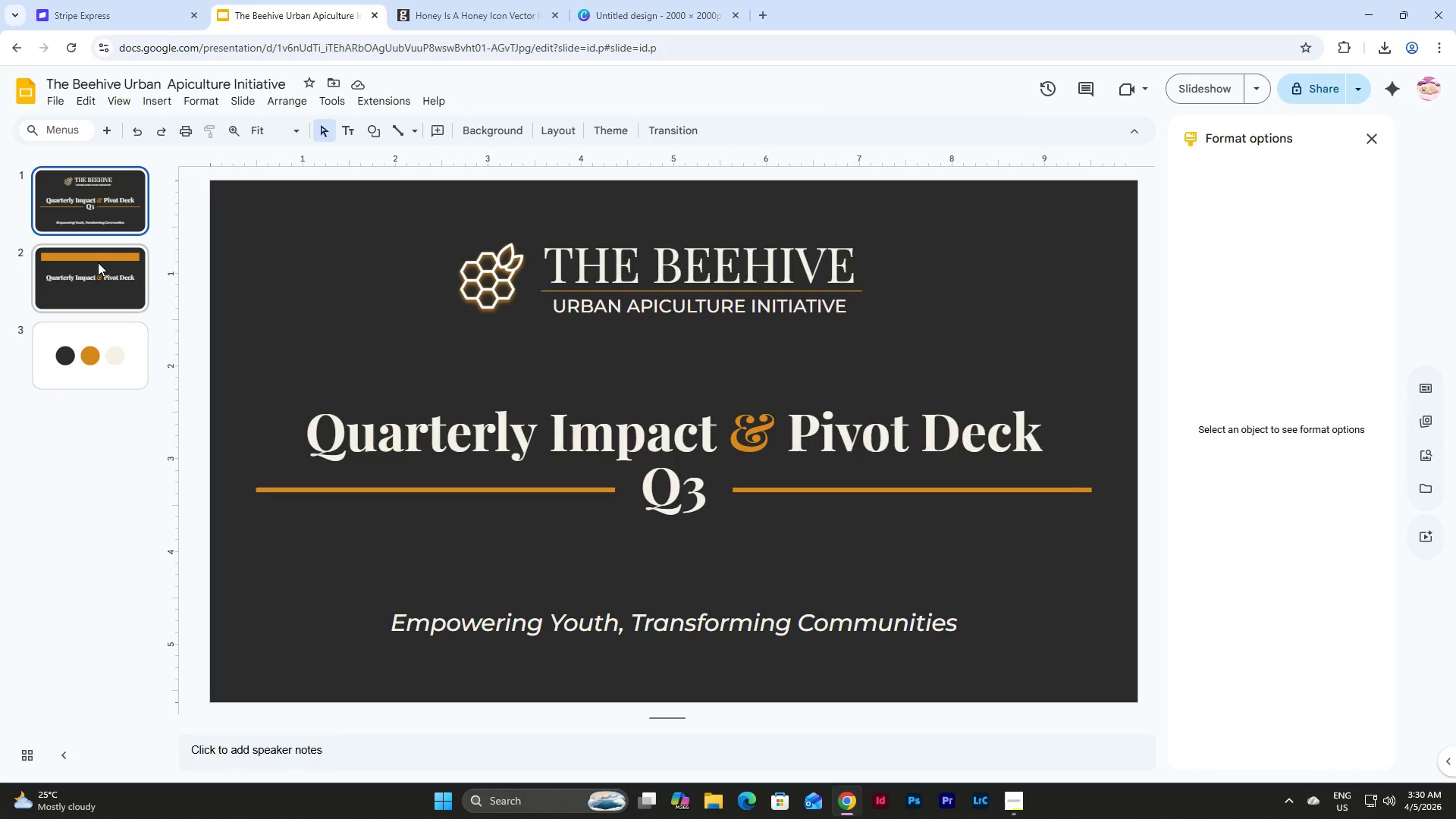 
left_click([98, 262])
 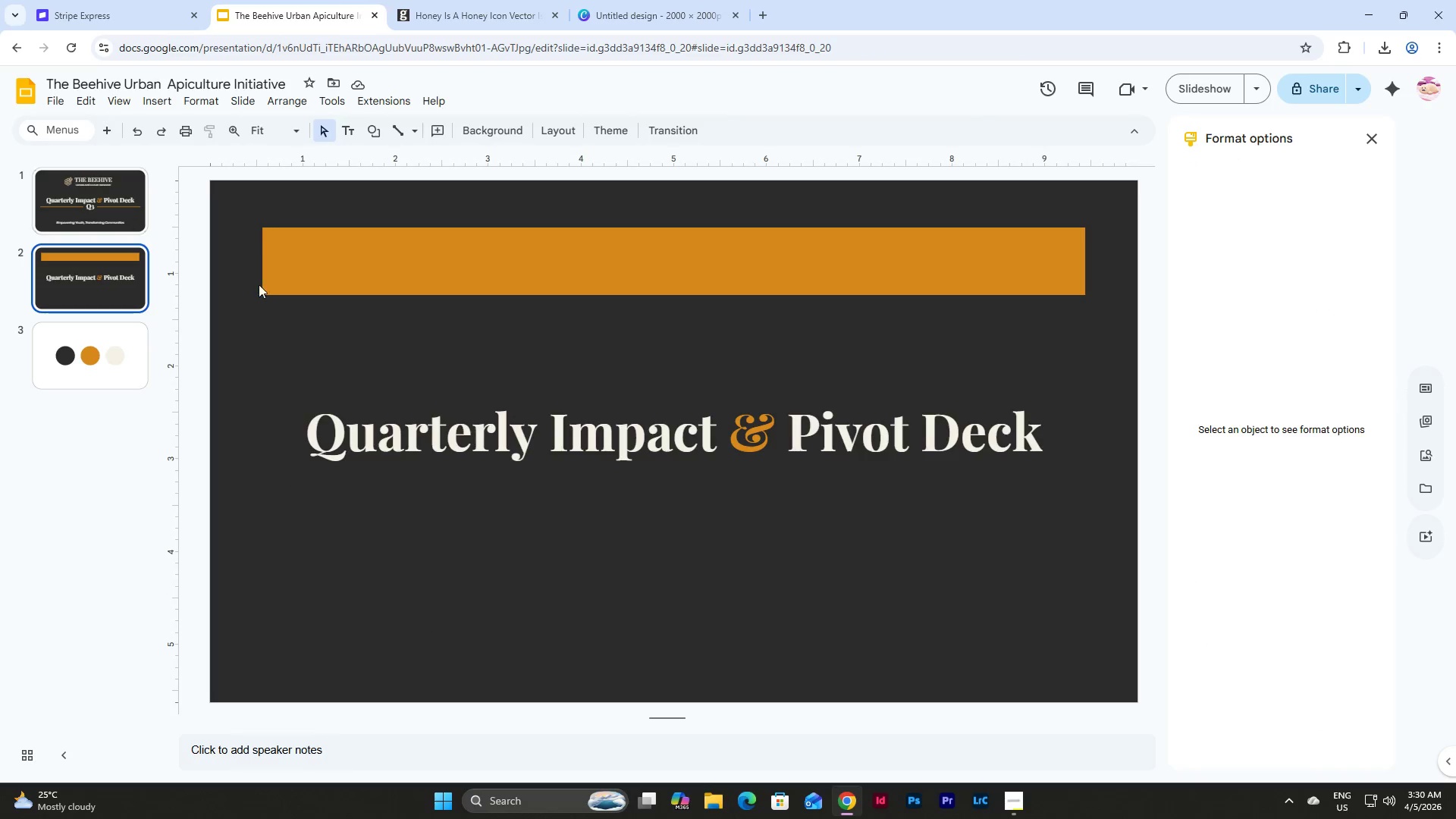 
left_click([671, 449])
 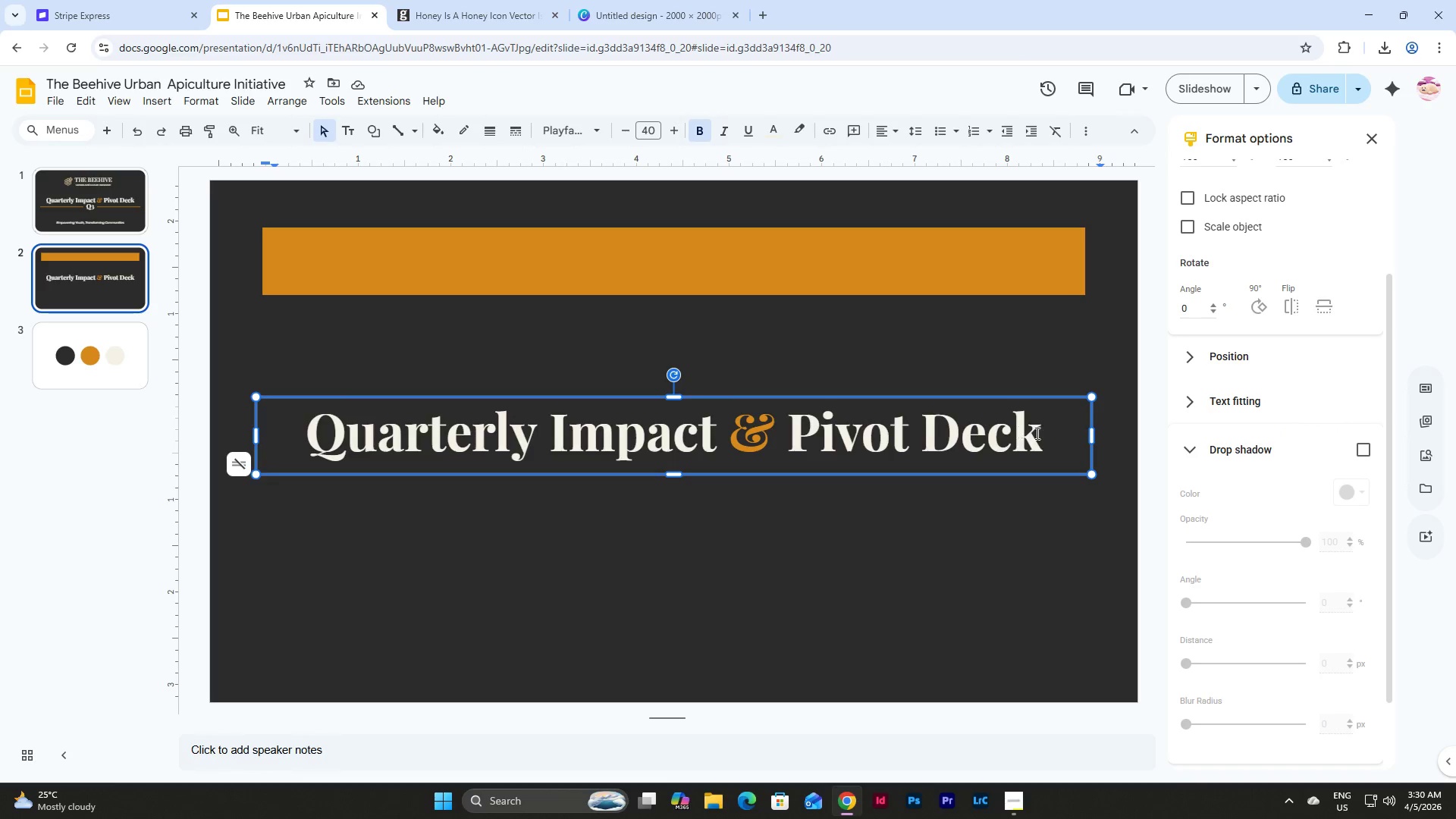 
left_click_drag(start_coordinate=[1042, 433], to_coordinate=[245, 380])
 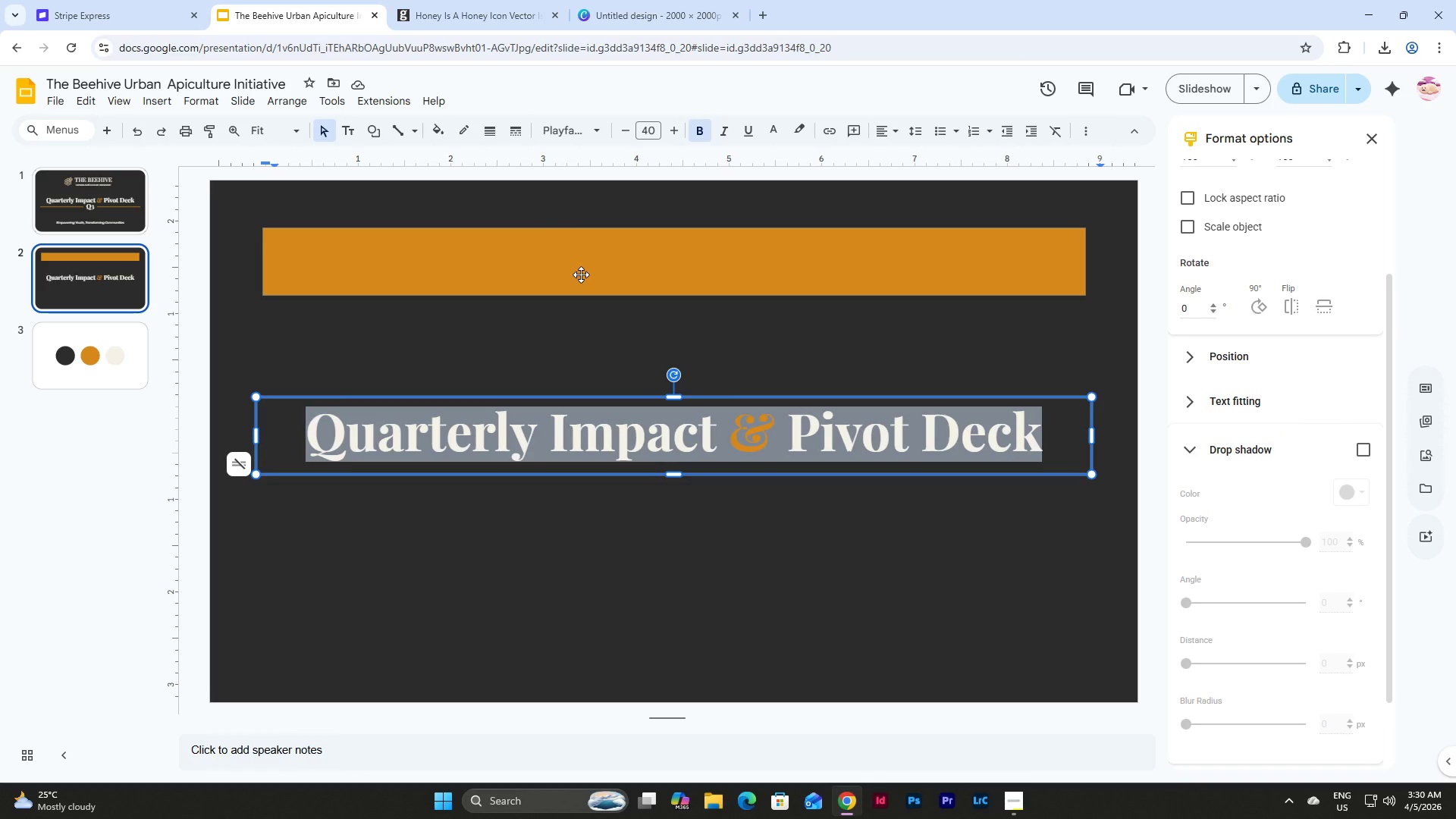 
wait(5.3)
 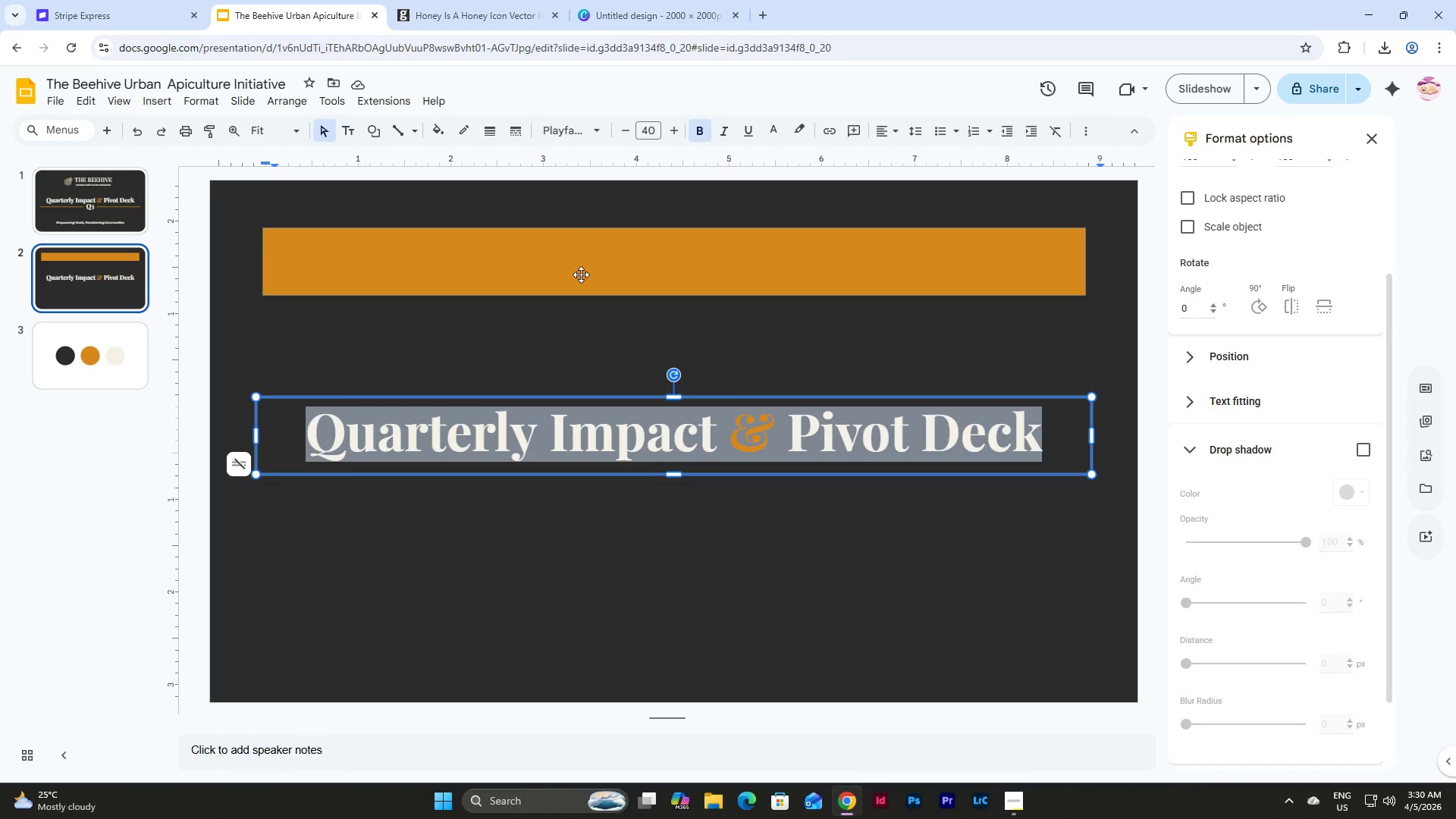 
type(MISSION)
 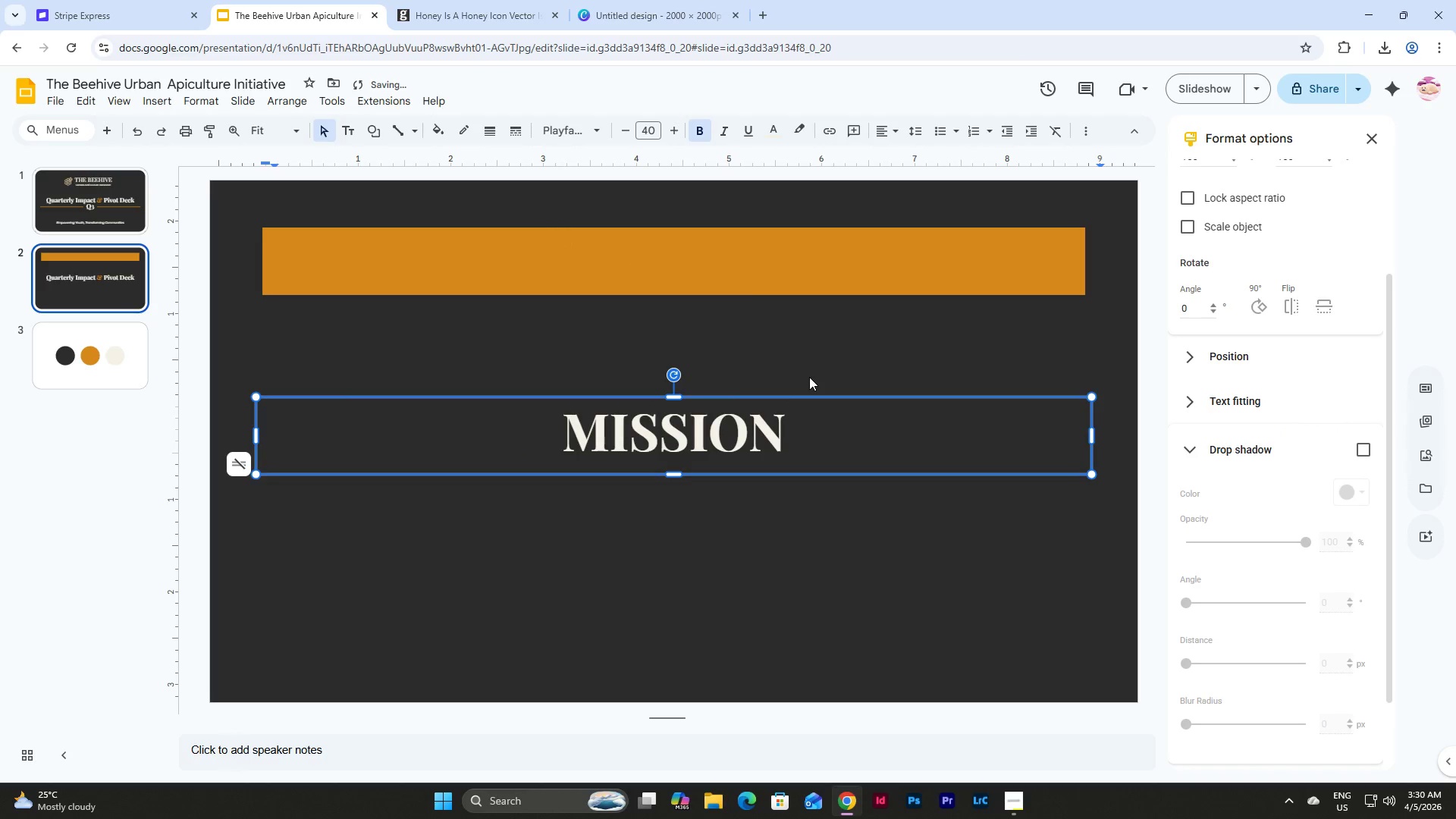 
left_click_drag(start_coordinate=[790, 438], to_coordinate=[507, 419])